 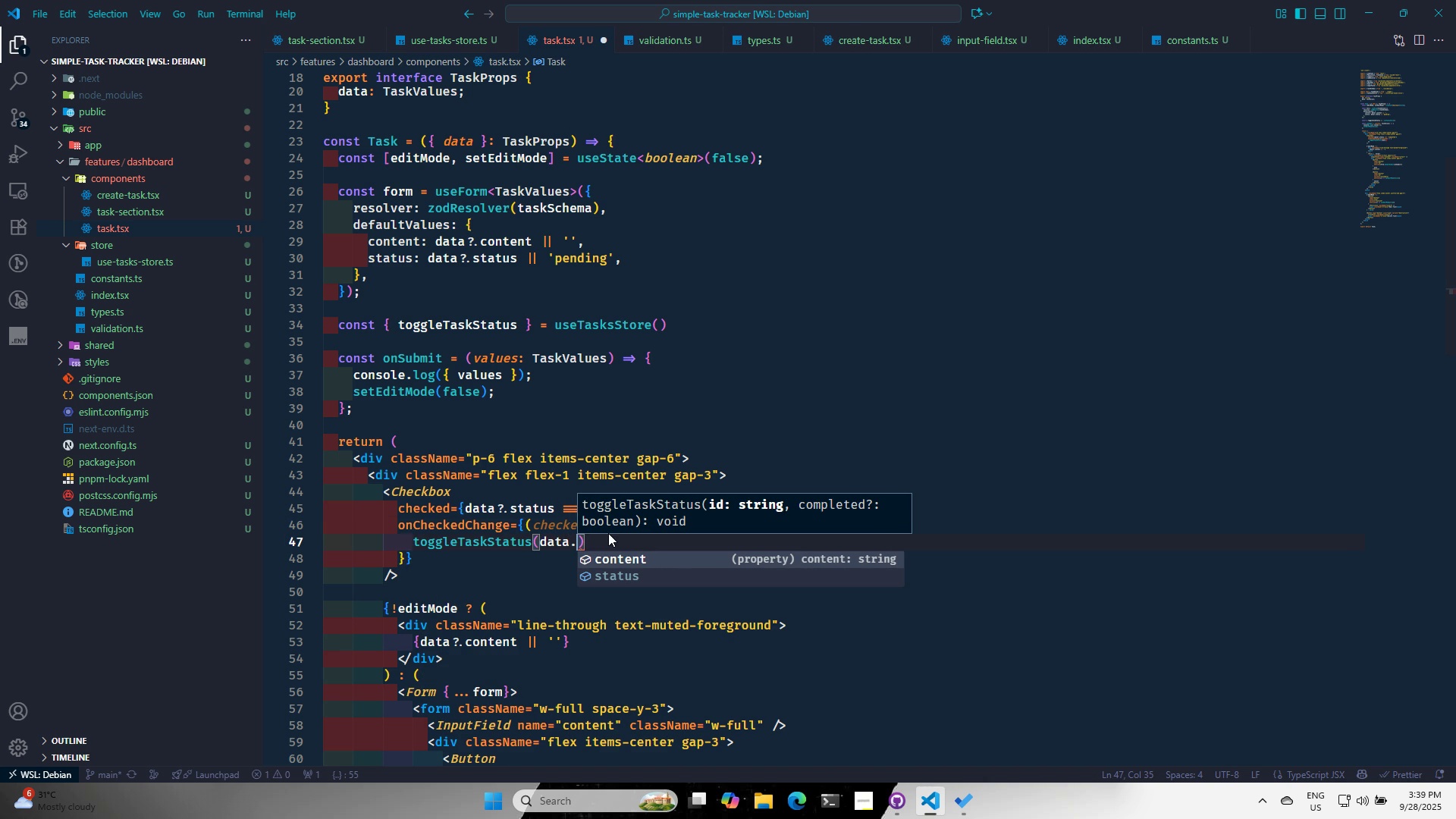 
key(Backspace)
 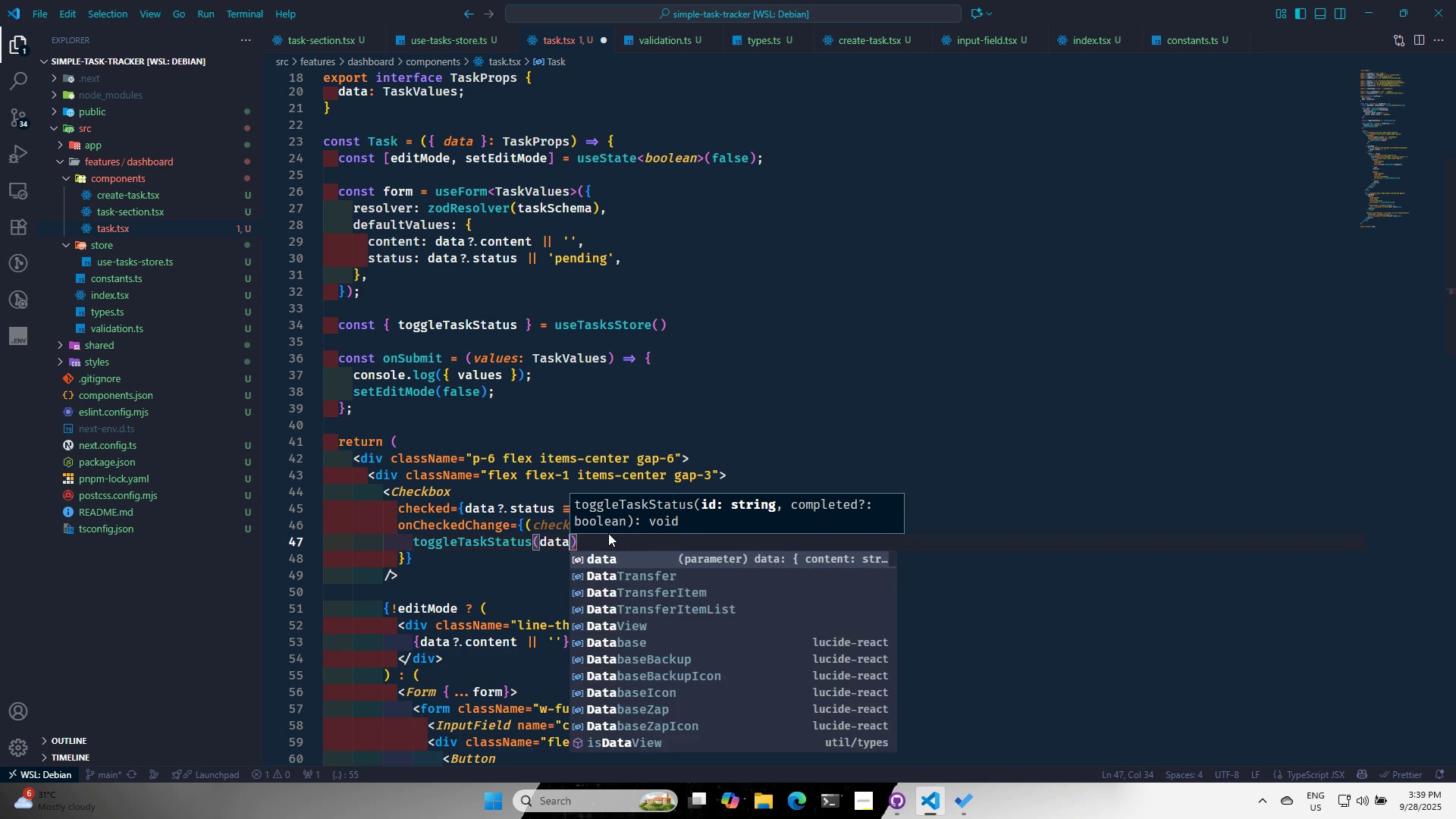 
key(Backspace)
 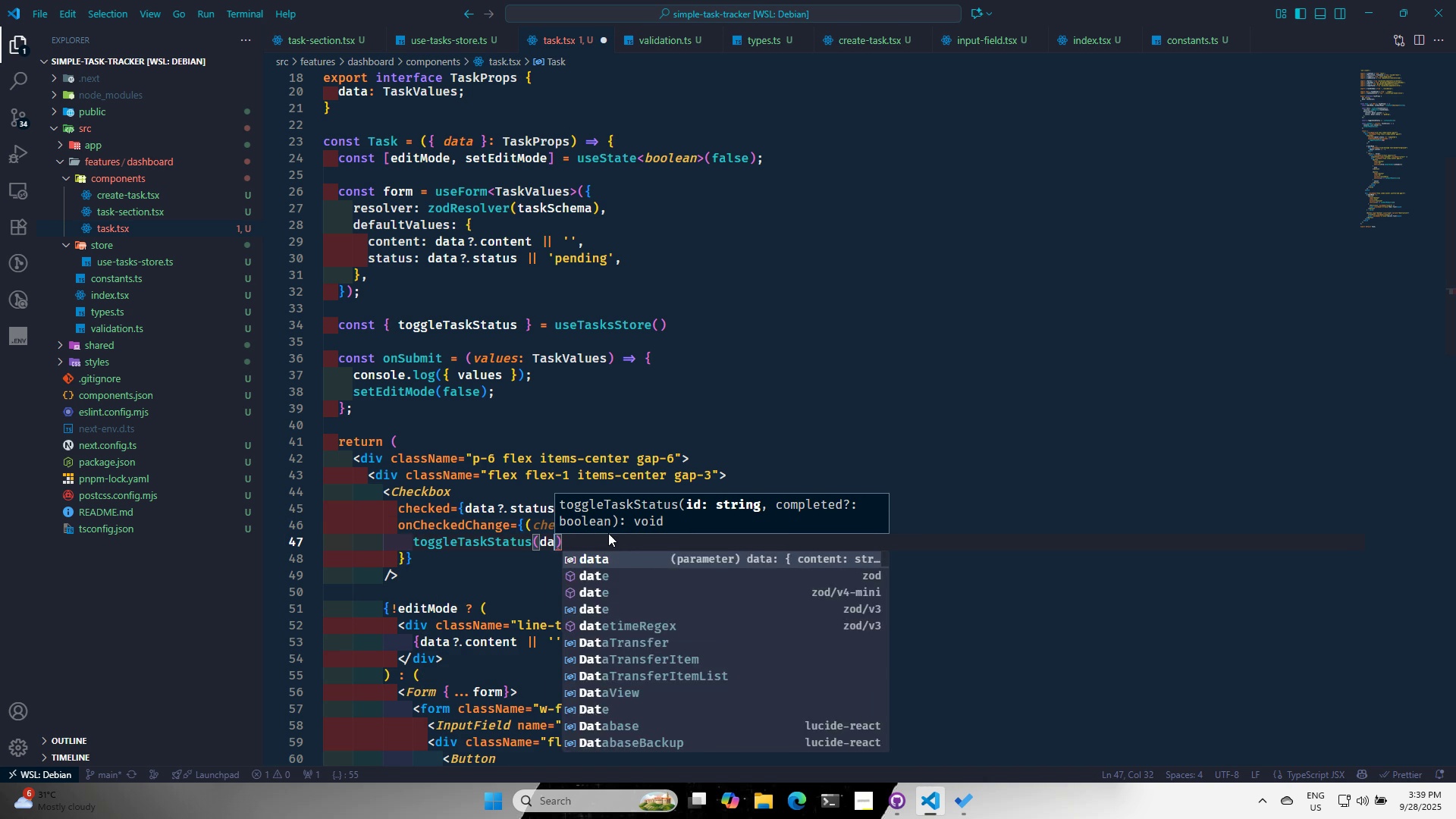 
key(Backspace)
 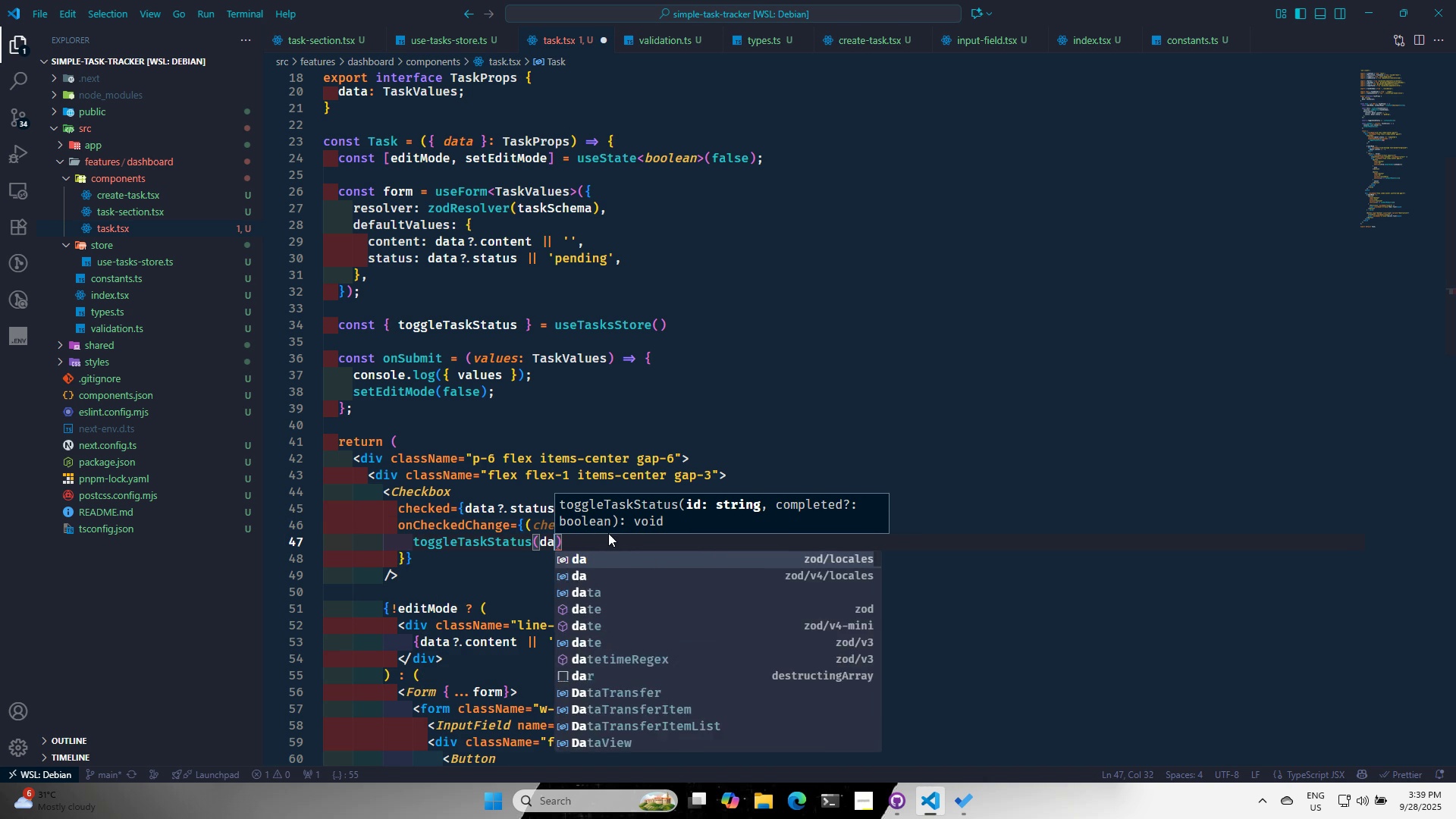 
key(Backspace)
 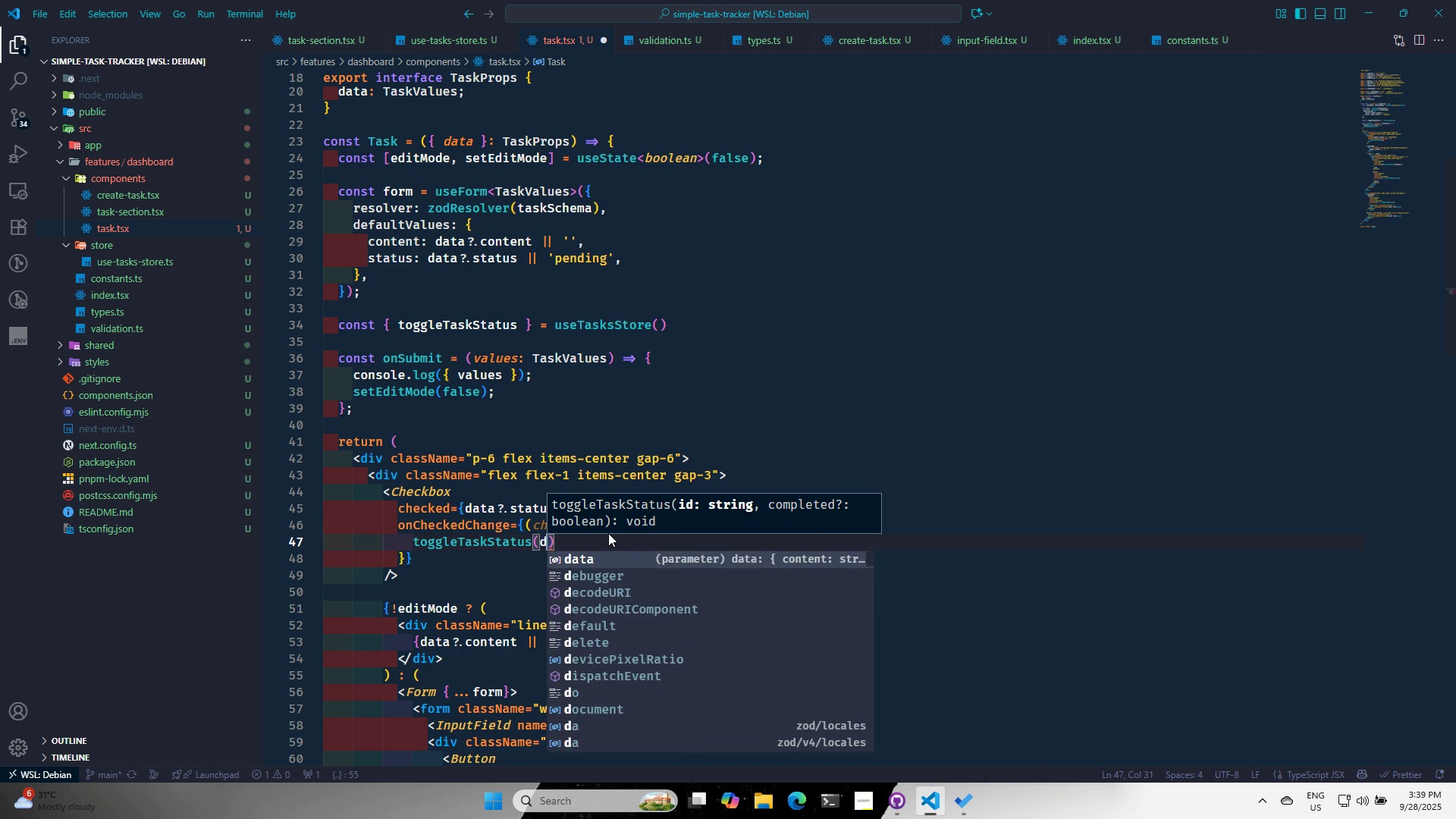 
key(Backspace)
 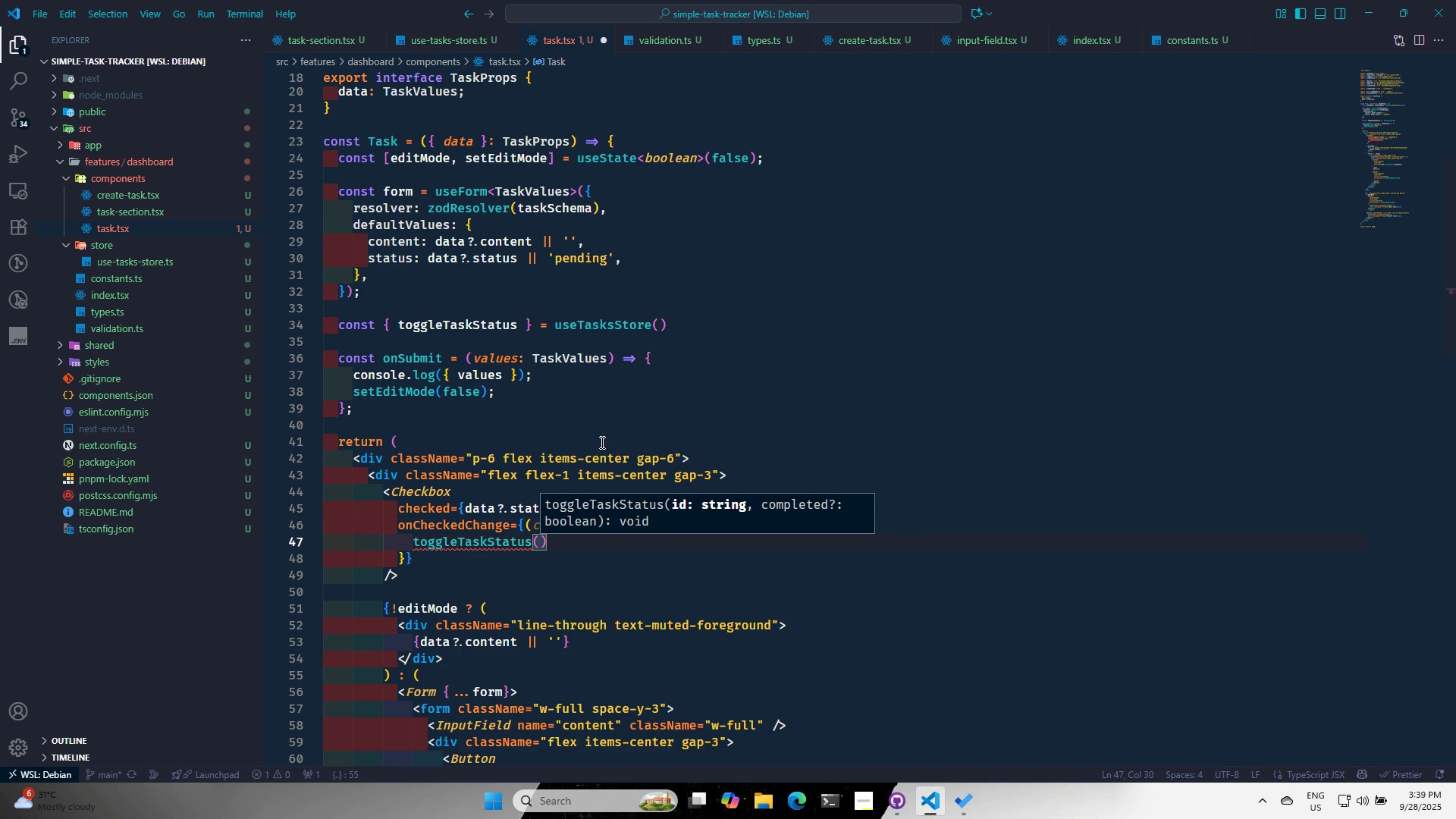 
scroll: coordinate [507, 302], scroll_direction: up, amount: 4.0
 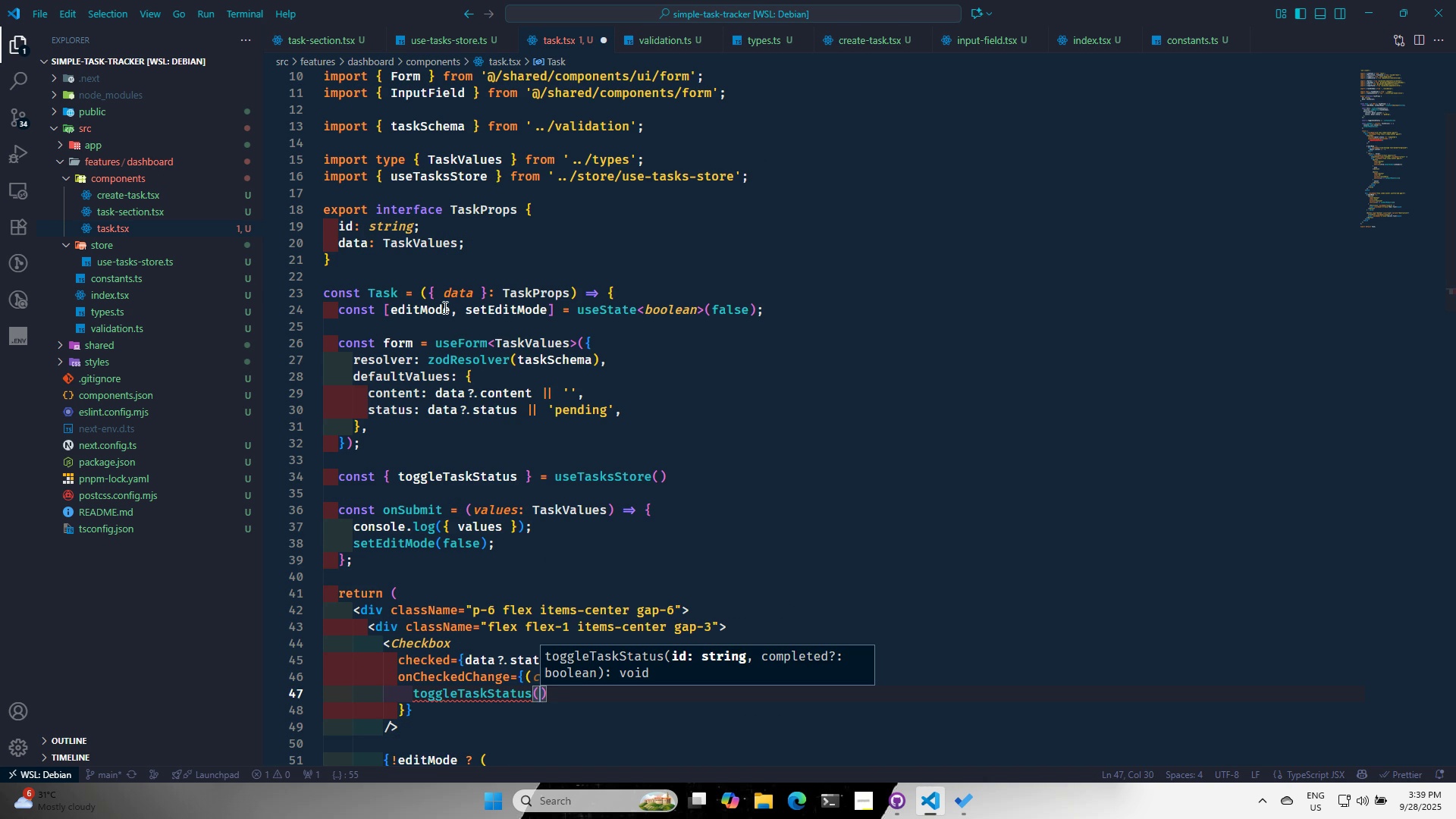 
left_click([444, 296])
 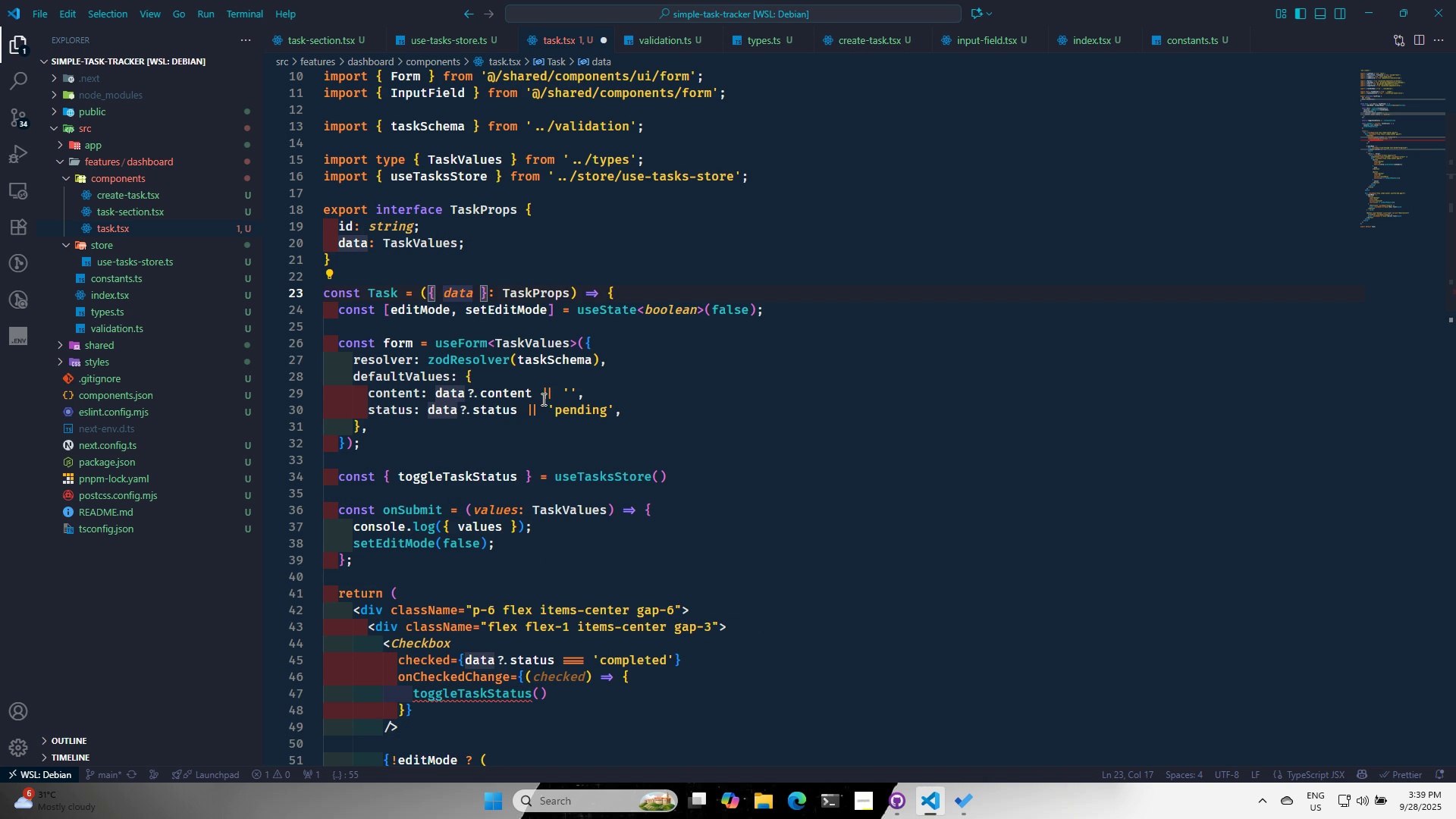 
key(Comma)
 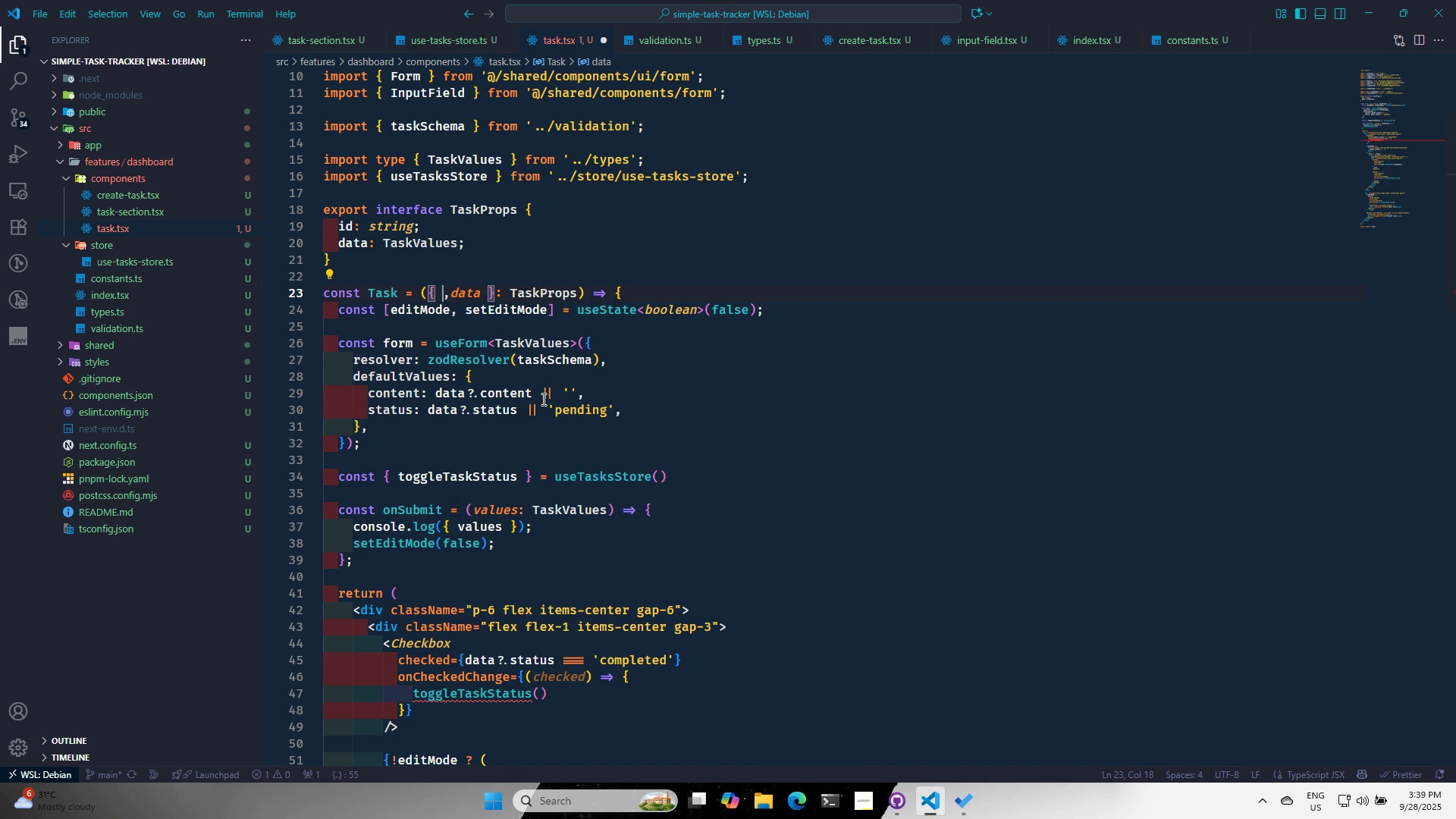 
key(ArrowLeft)
 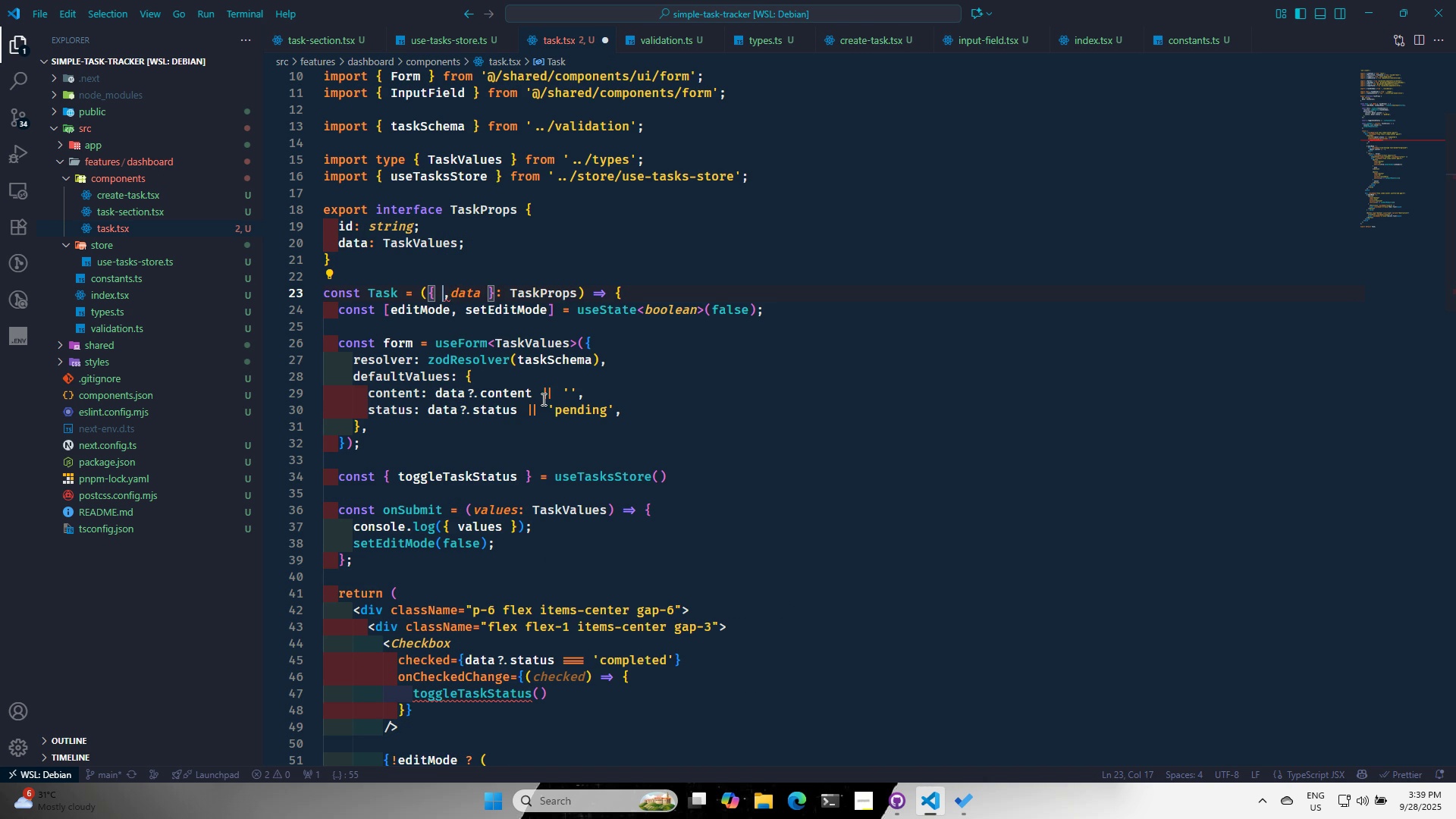 
type(idid, c)
 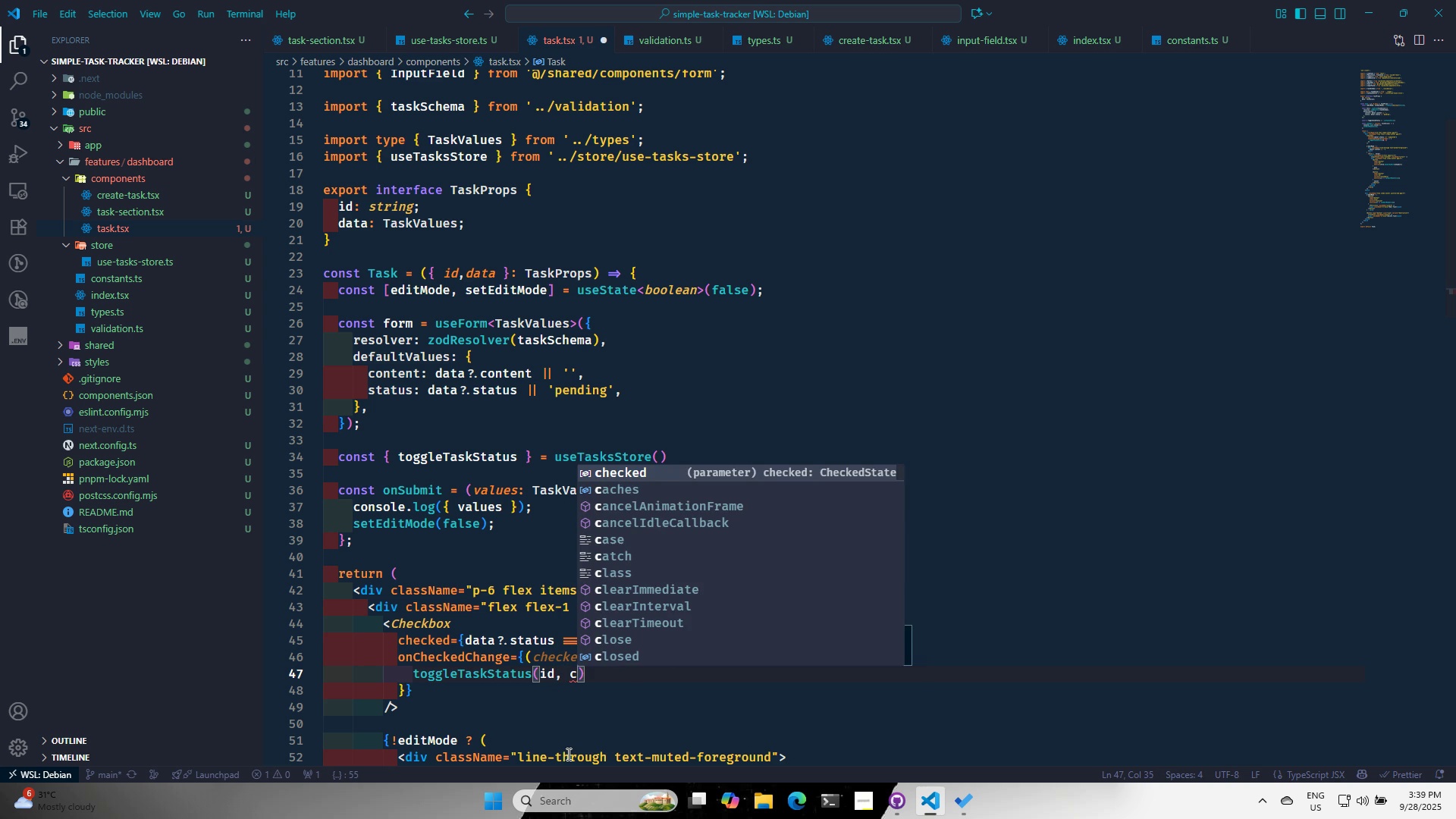 
key(Enter)
 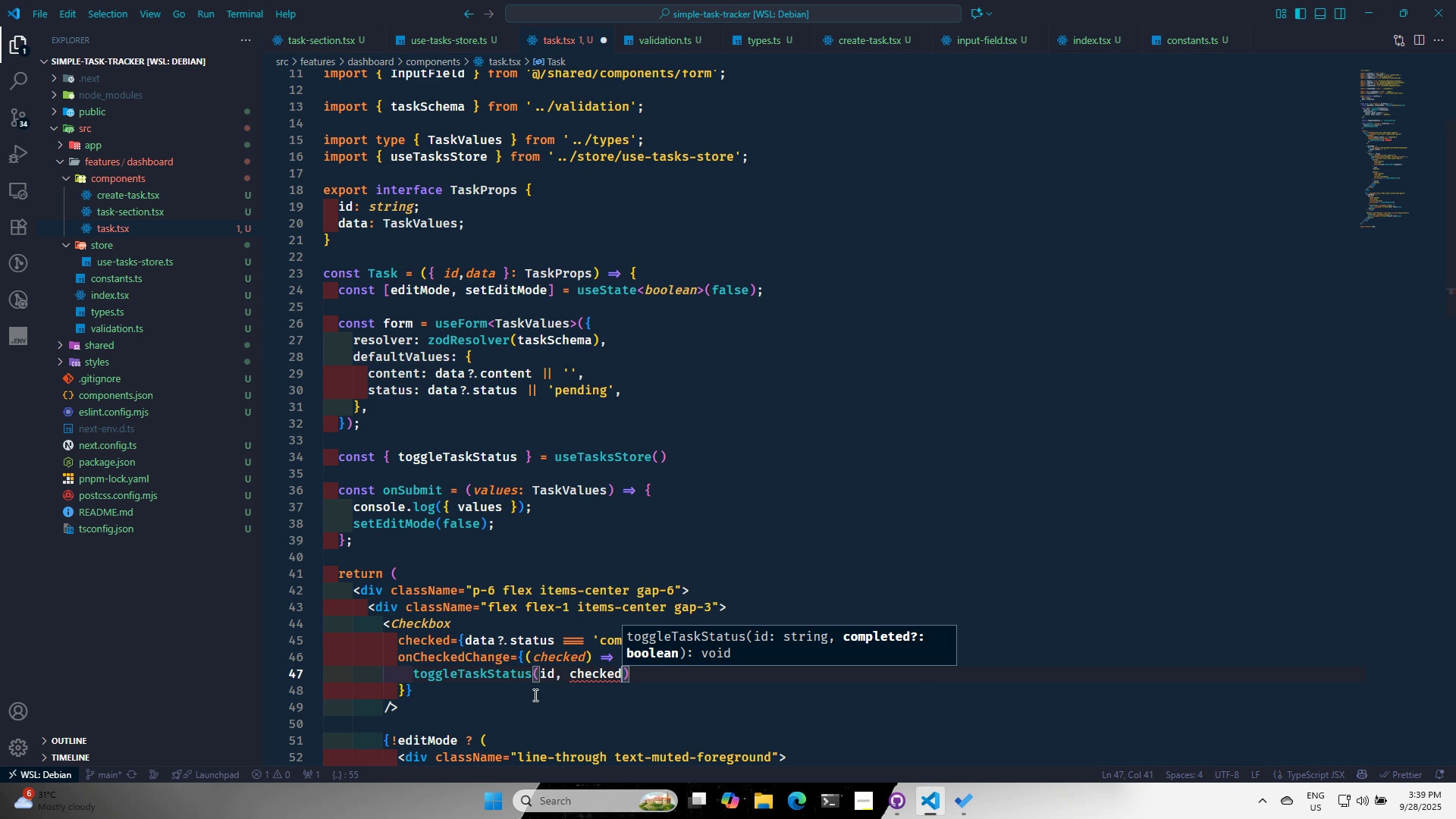 
left_click([548, 704])
 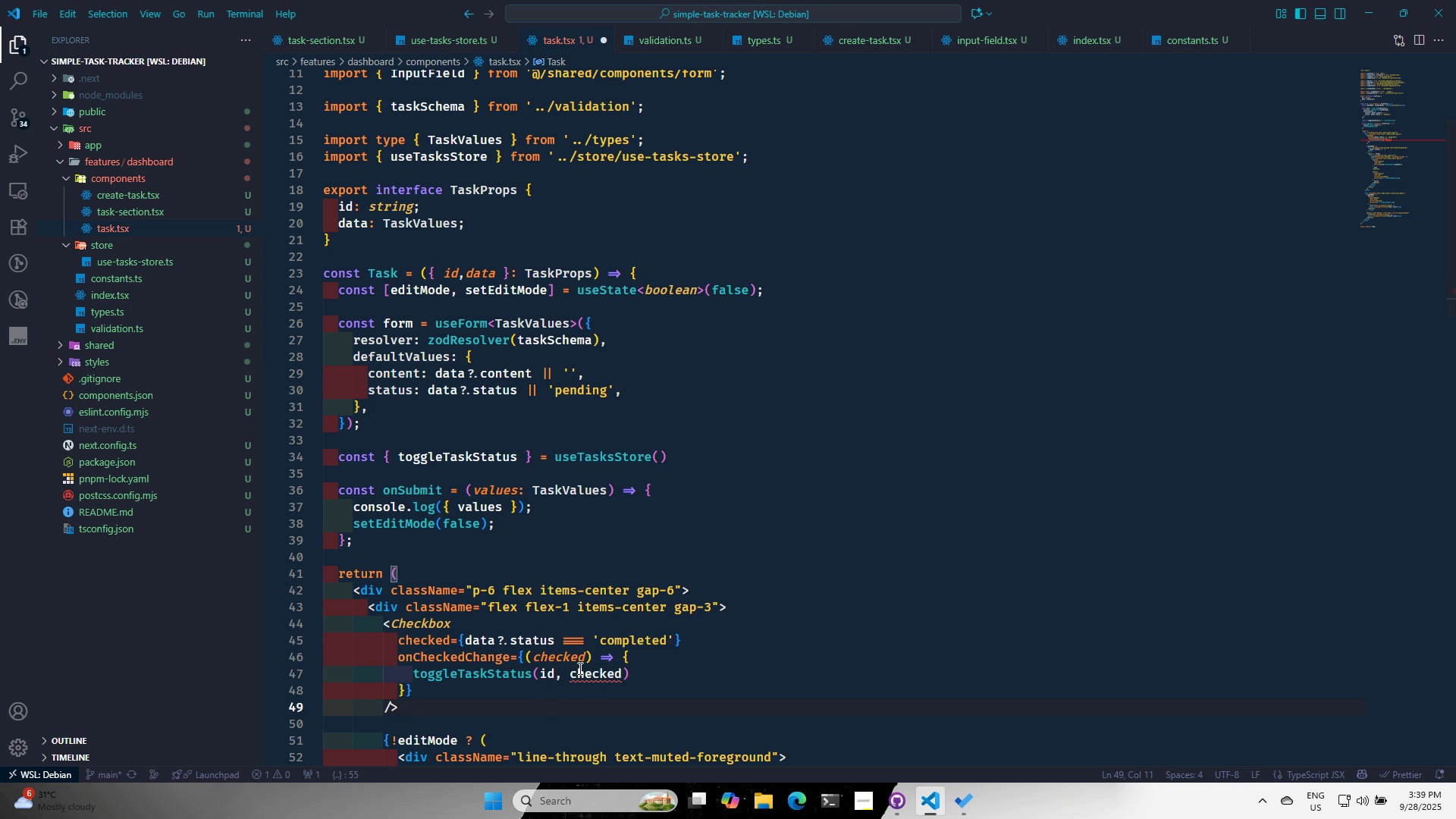 
mouse_move([594, 671])
 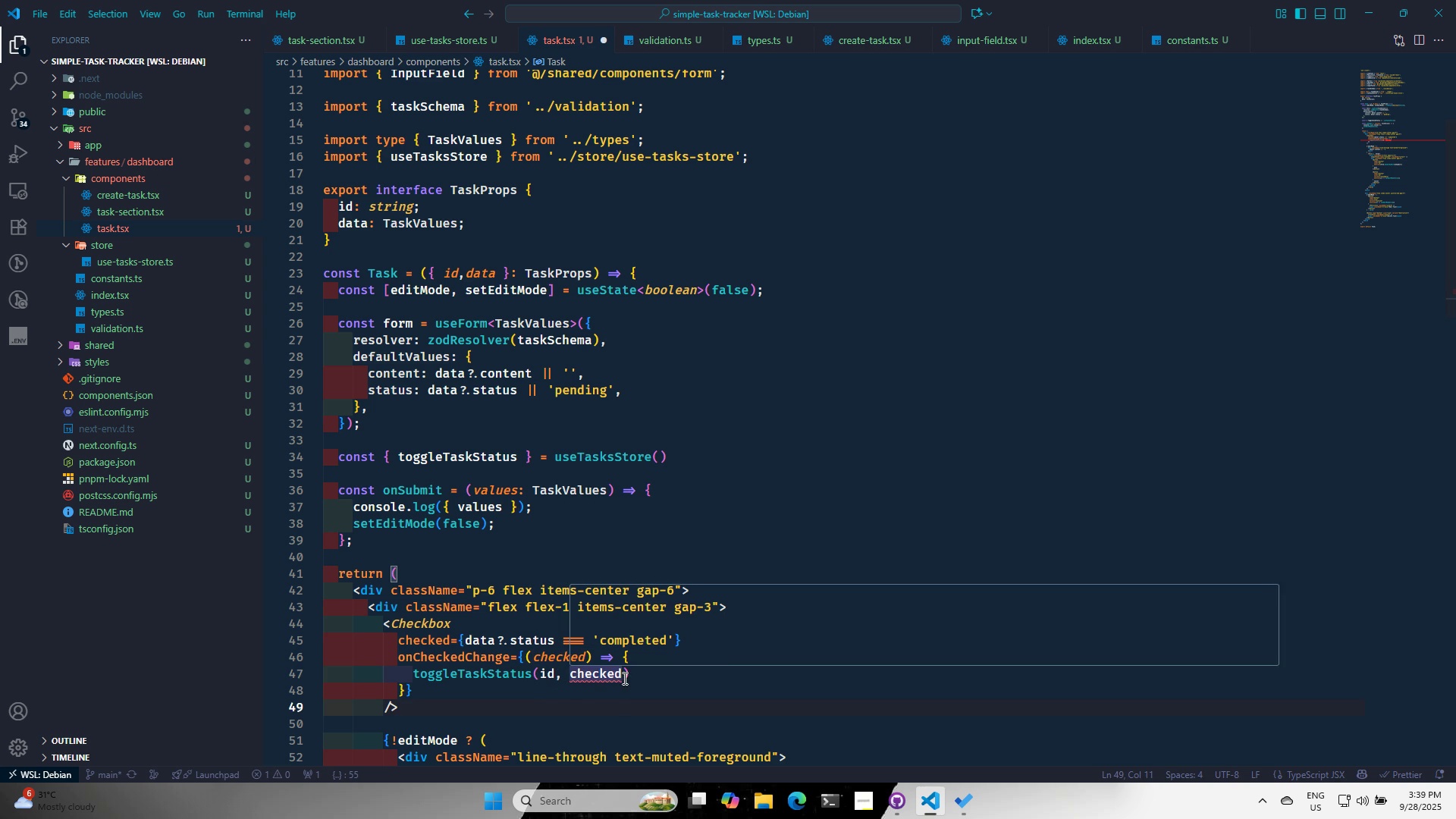 
left_click([623, 678])
 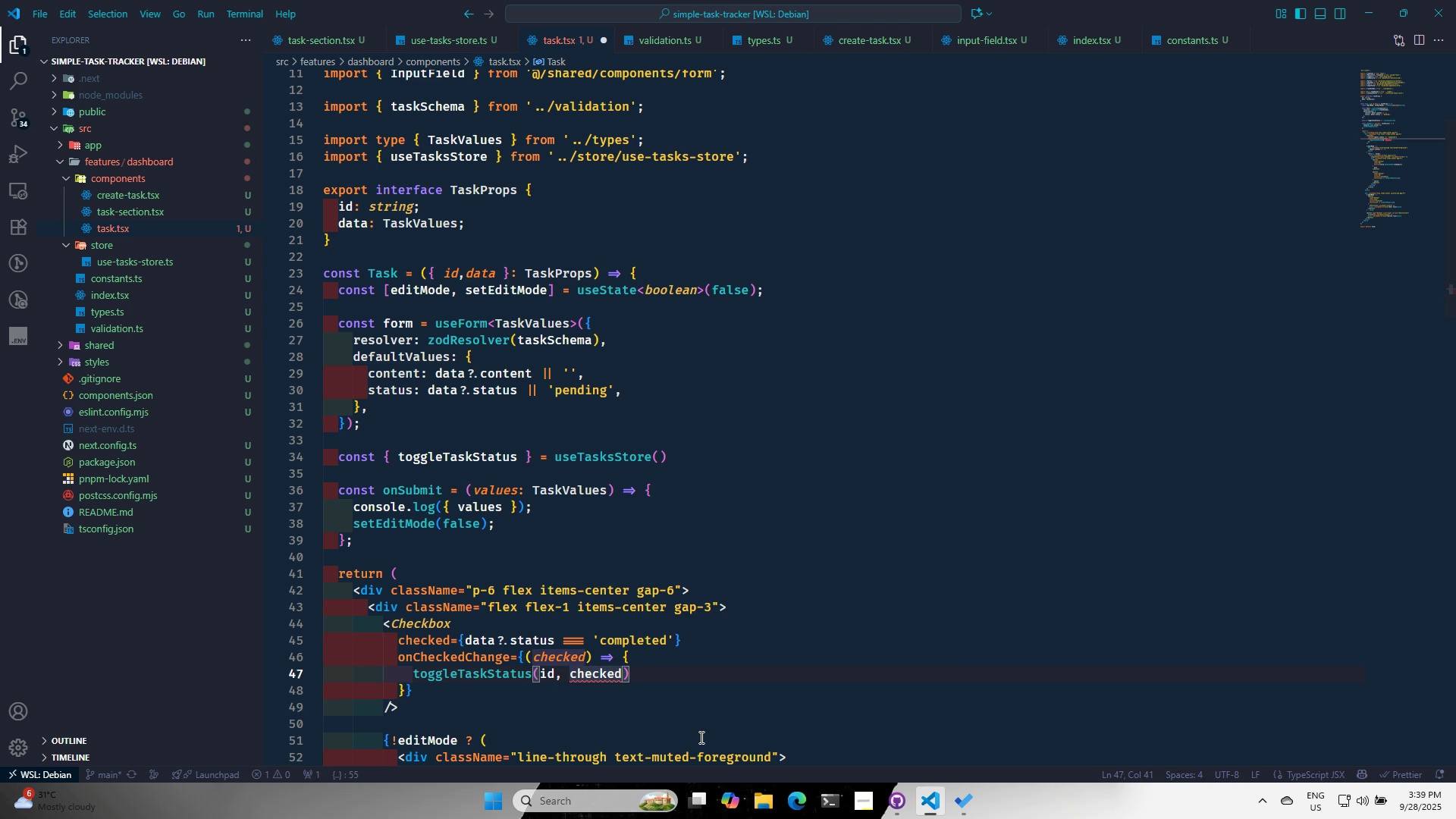 
key(Period)
 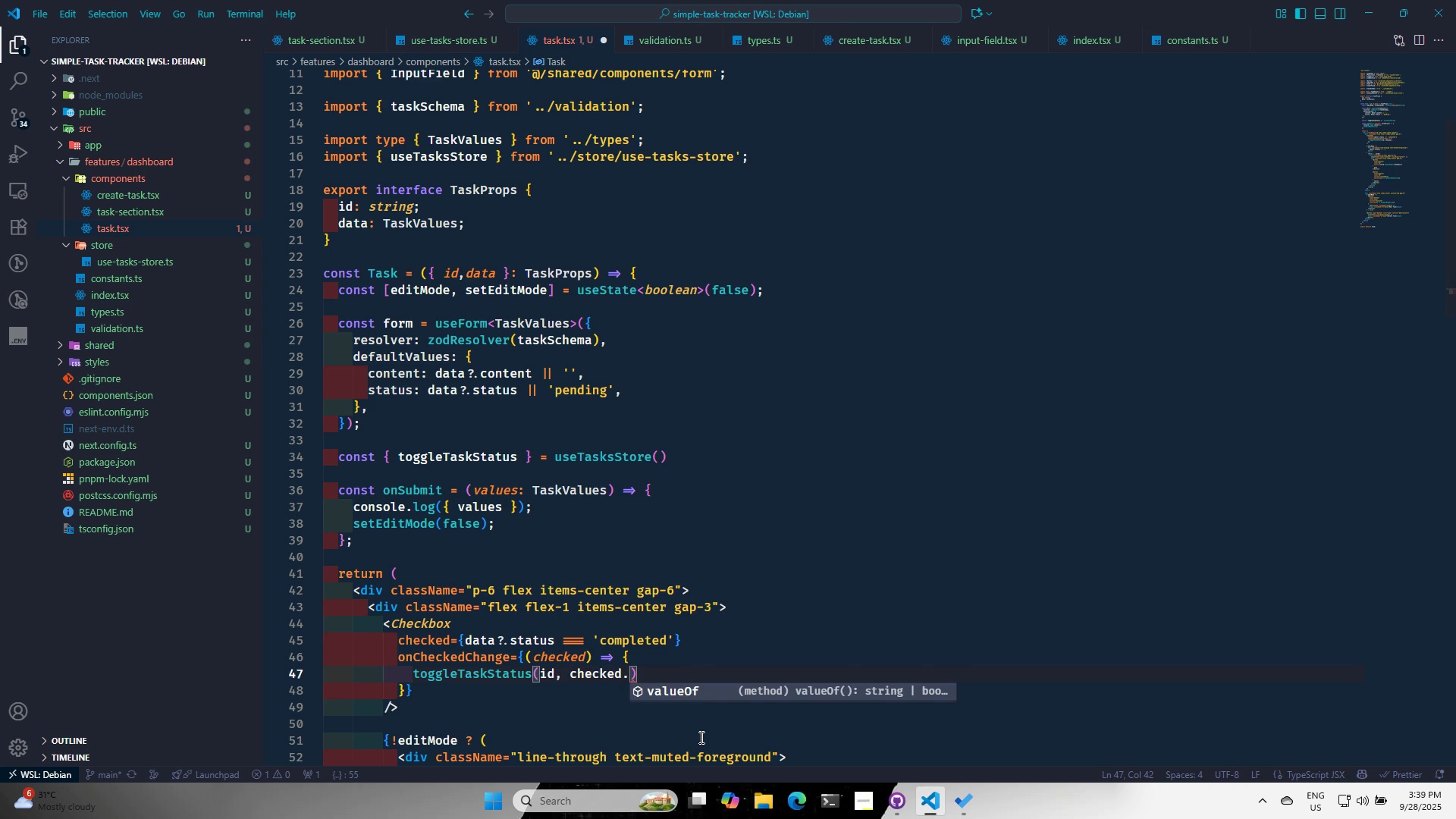 
key(Enter)